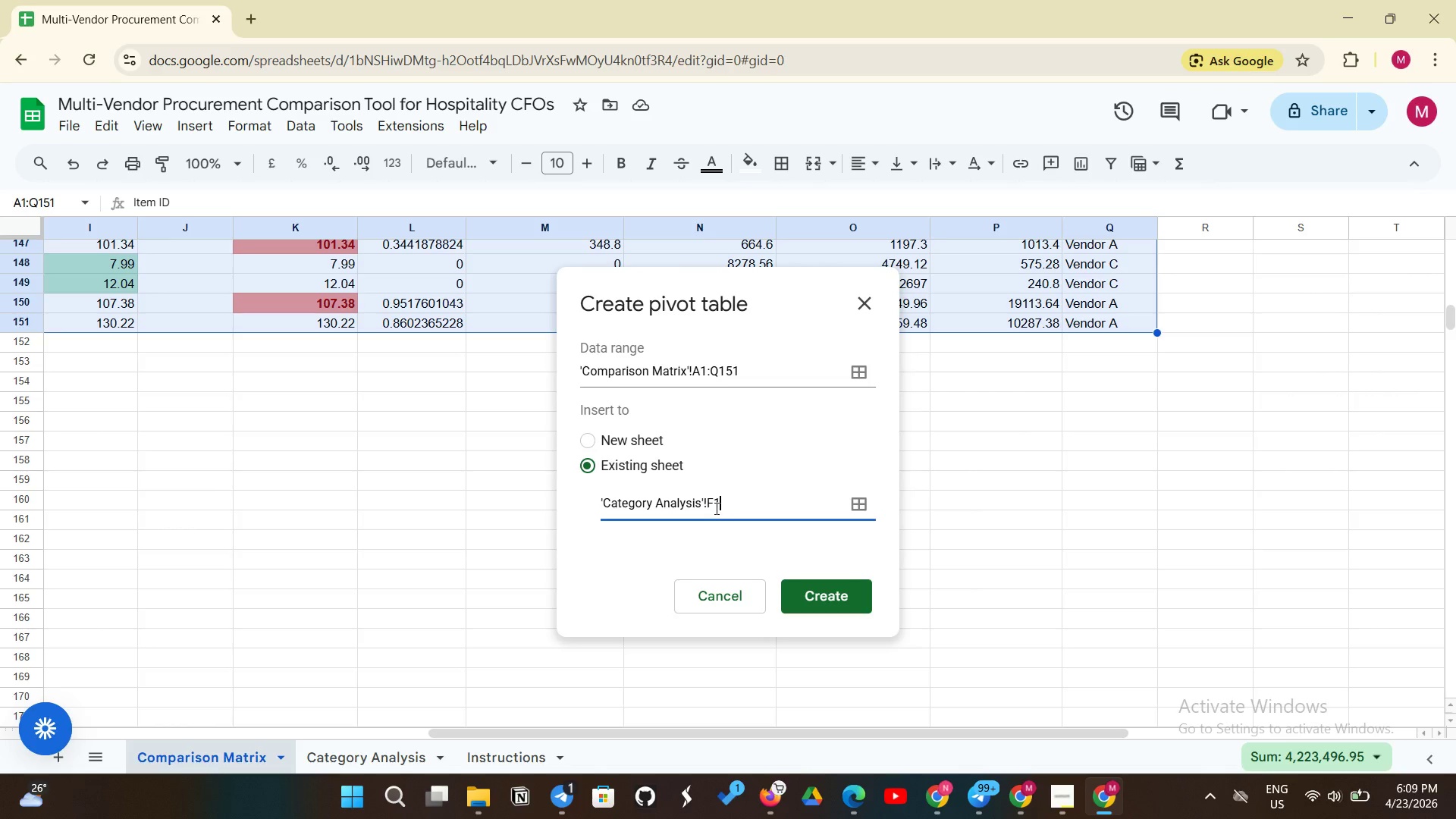 
left_click([713, 507])
 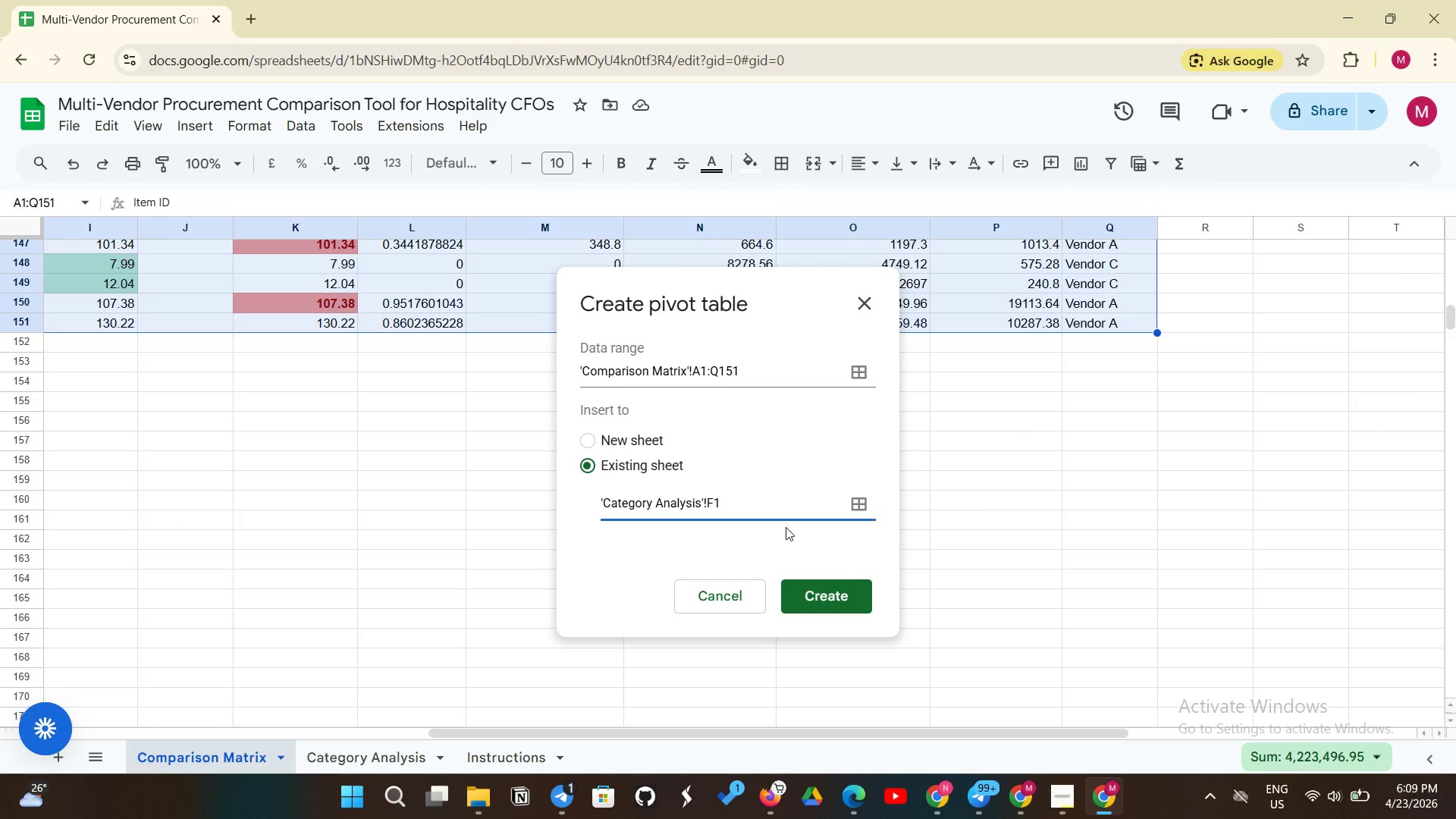 
key(Backspace)
 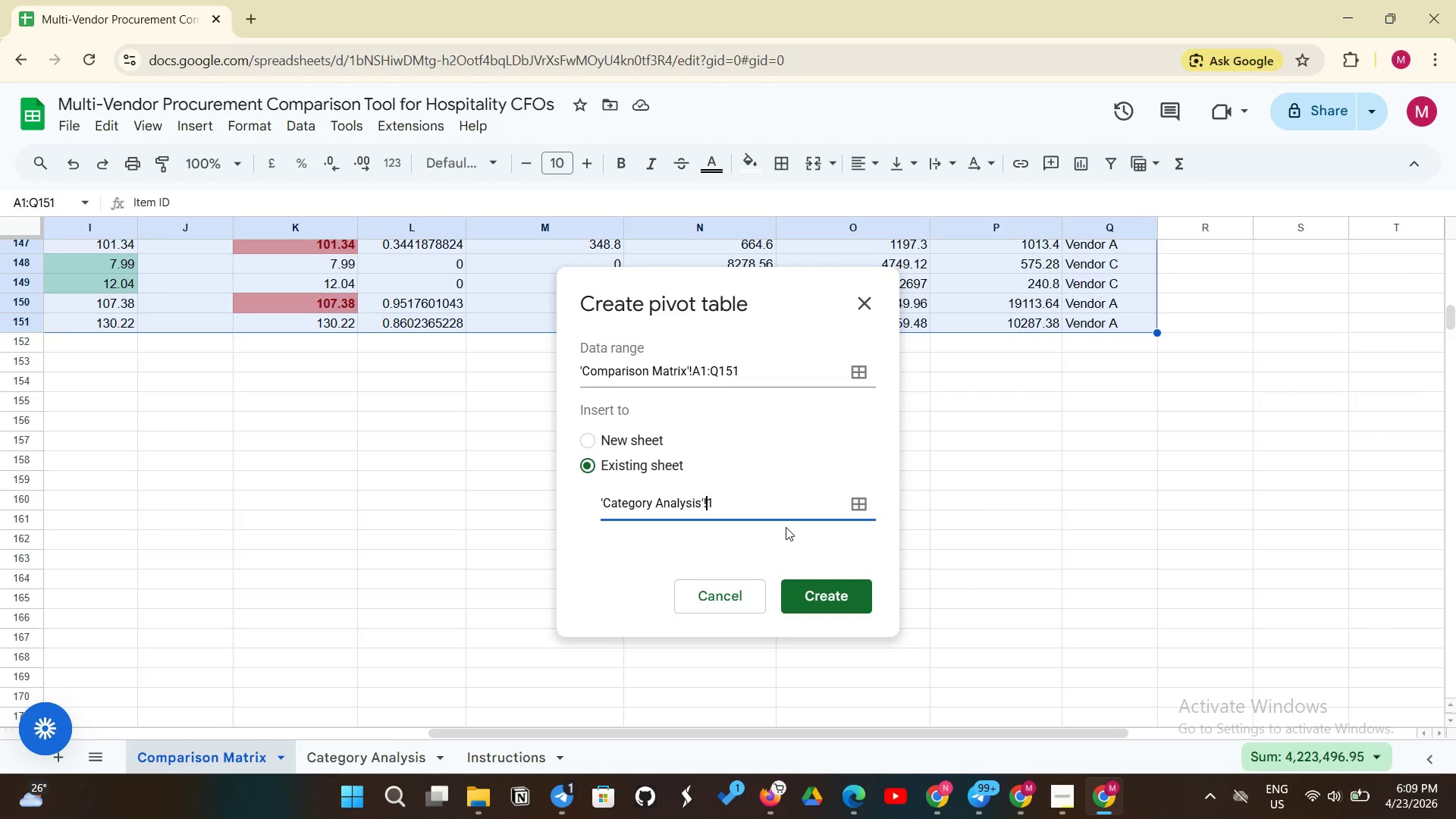 
key(Shift+G)
 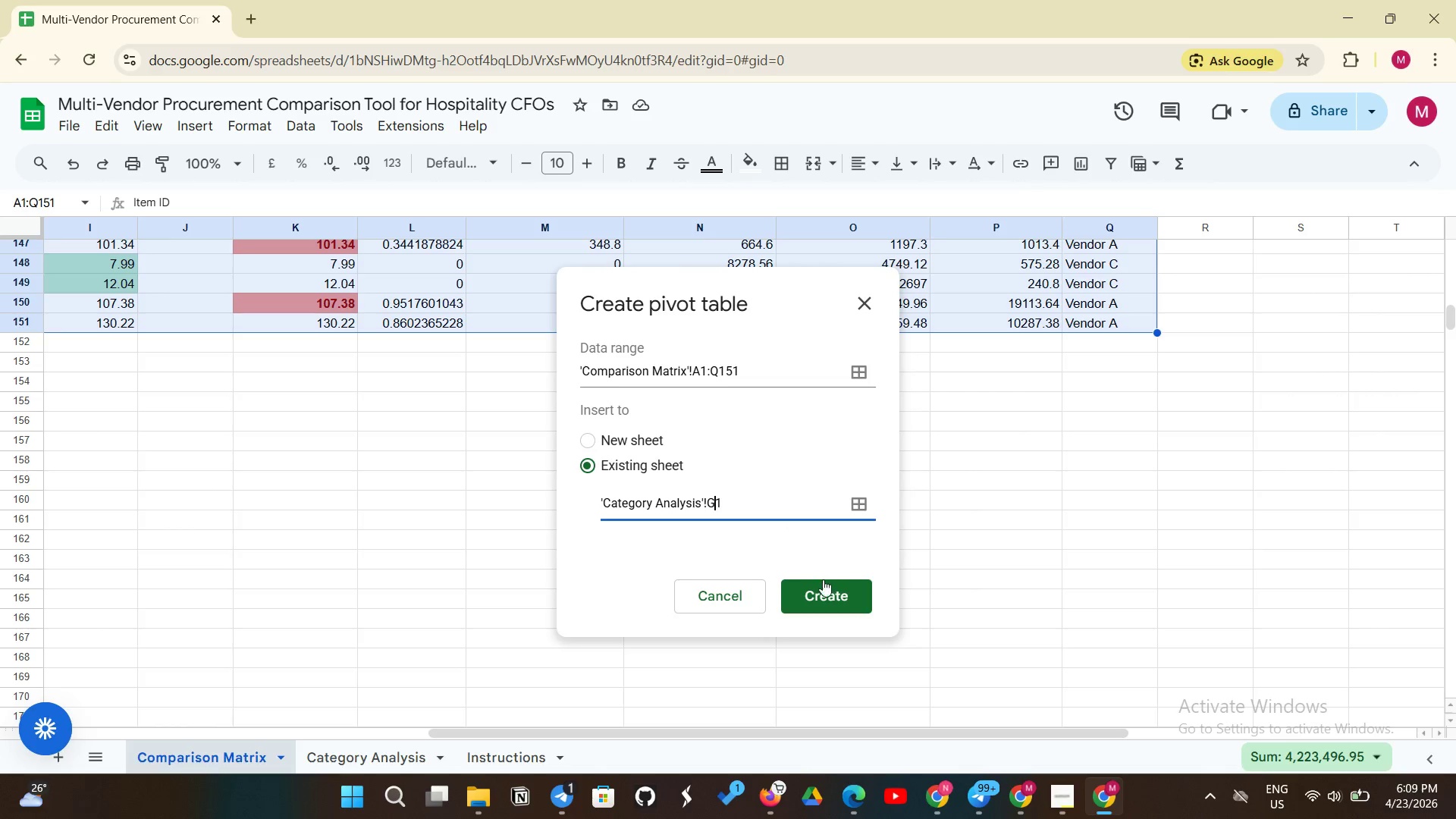 
left_click([833, 605])
 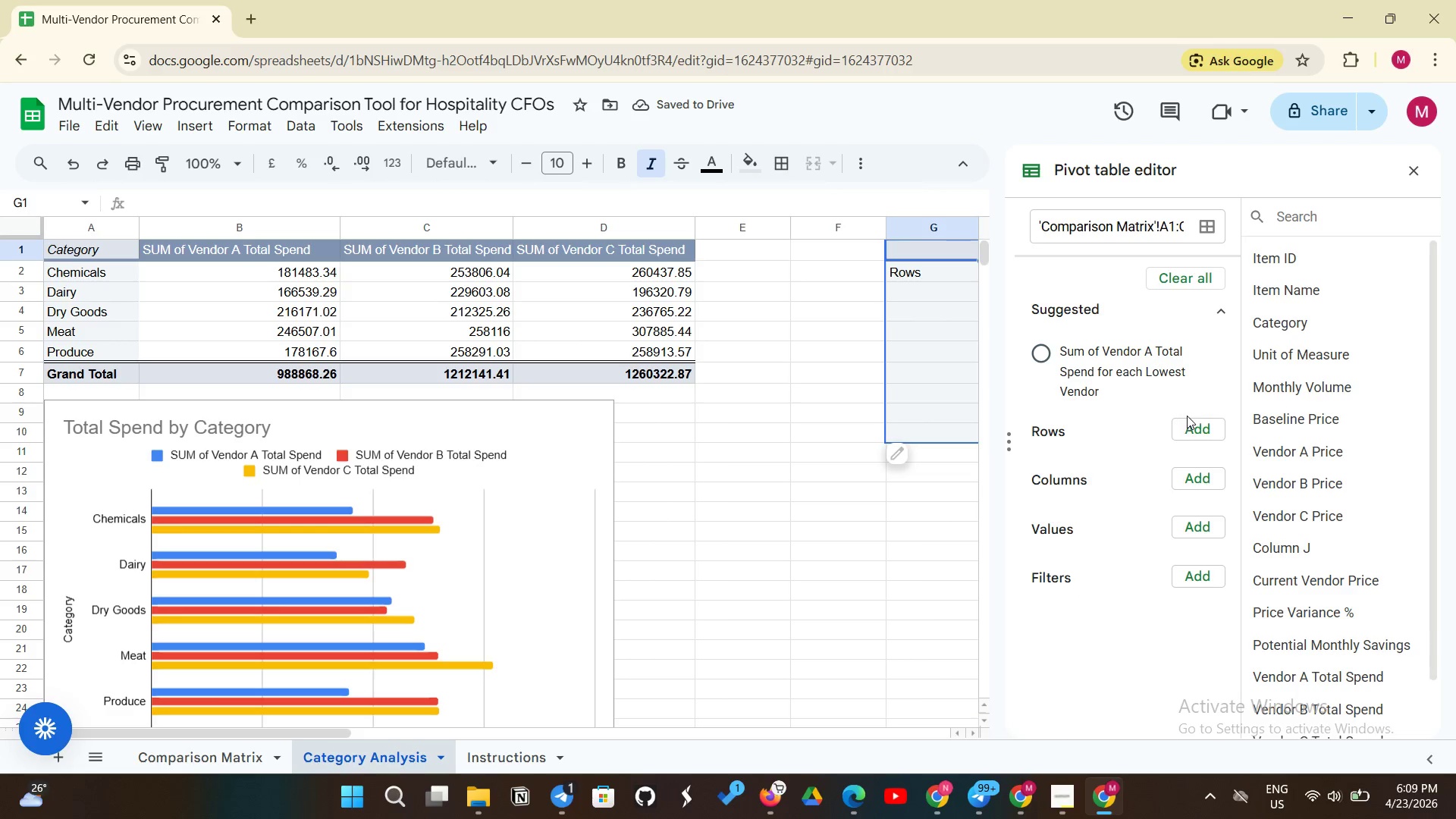 
wait(5.2)
 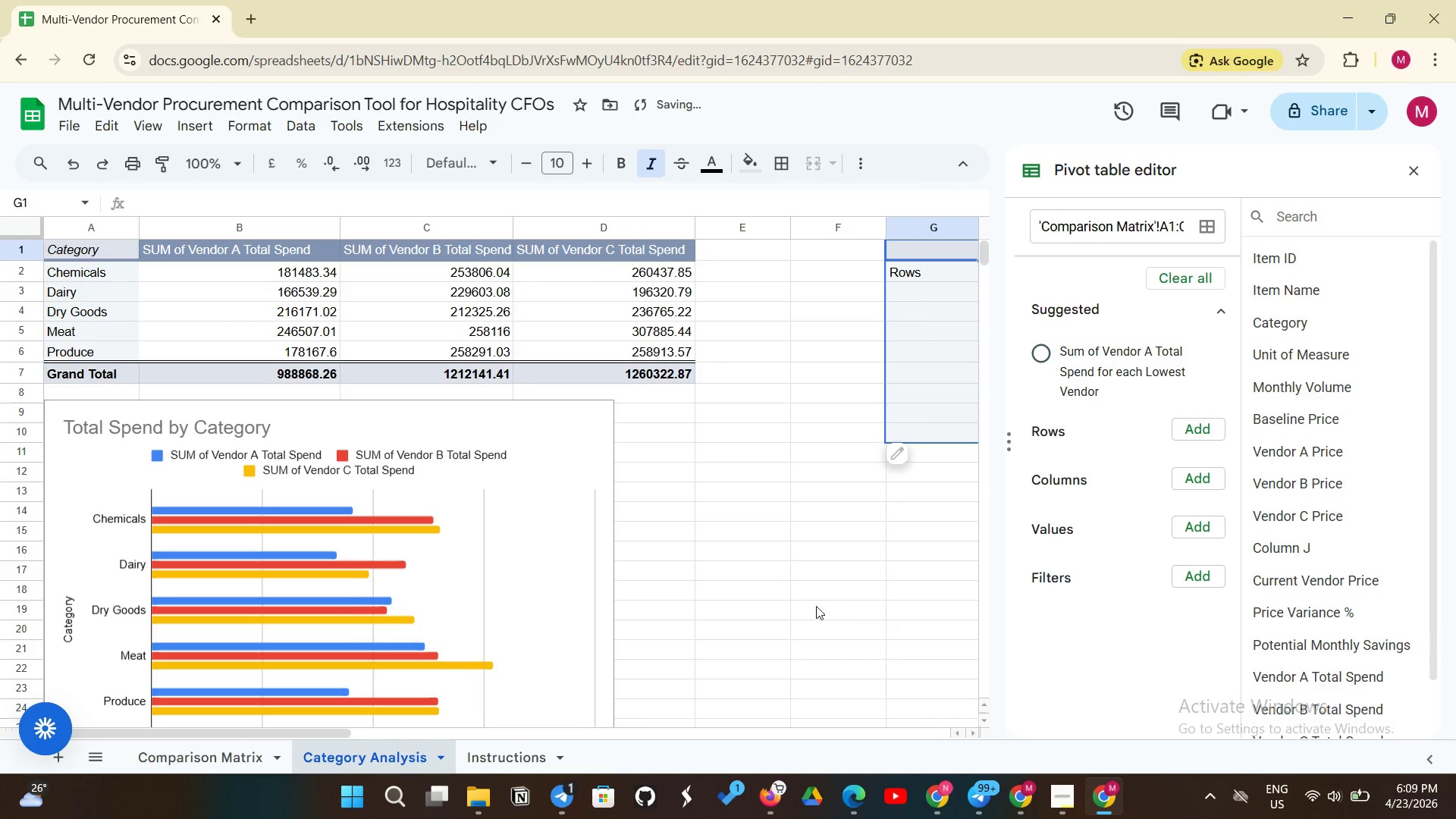 
left_click([1193, 430])
 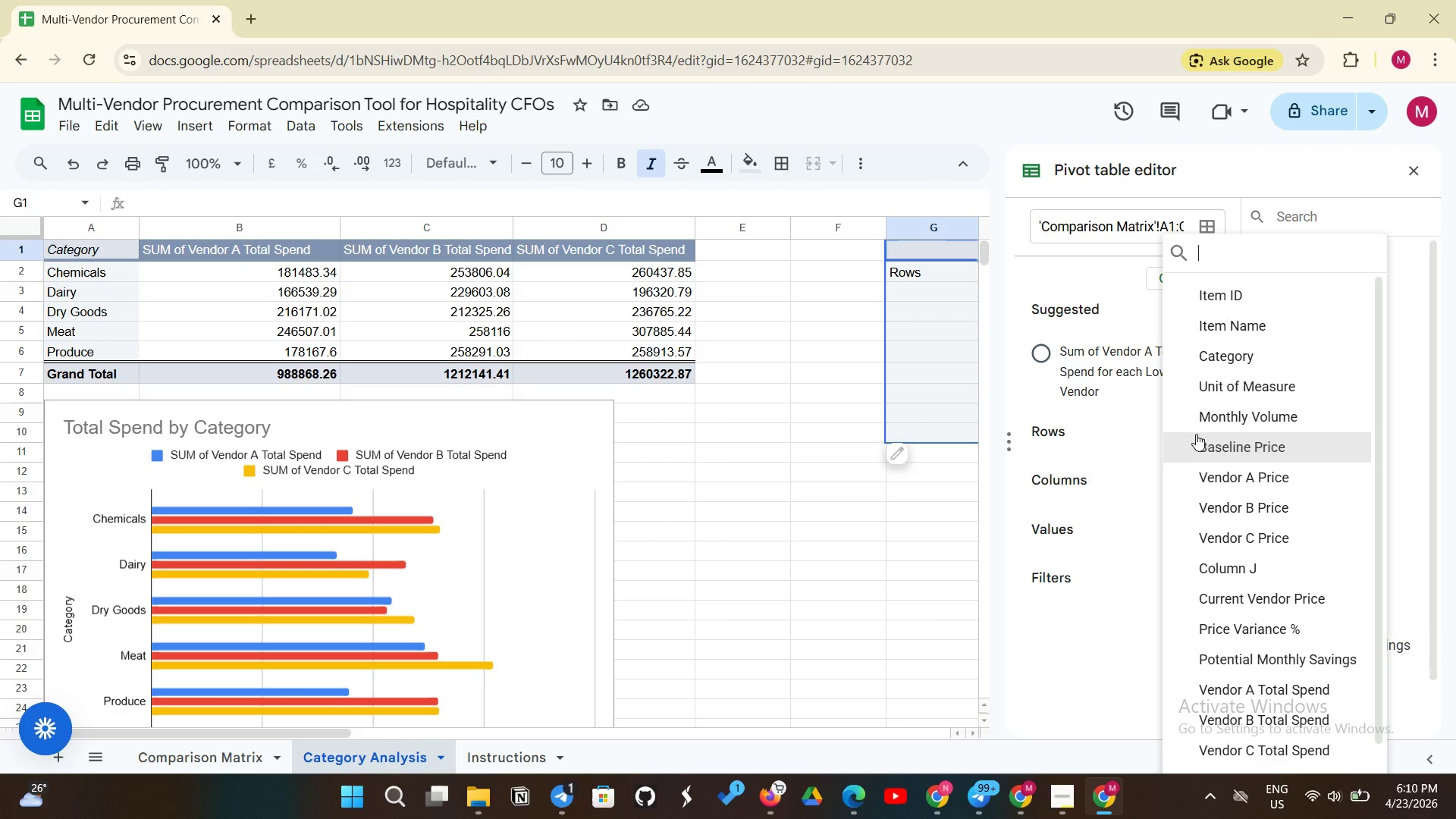 
wait(10.55)
 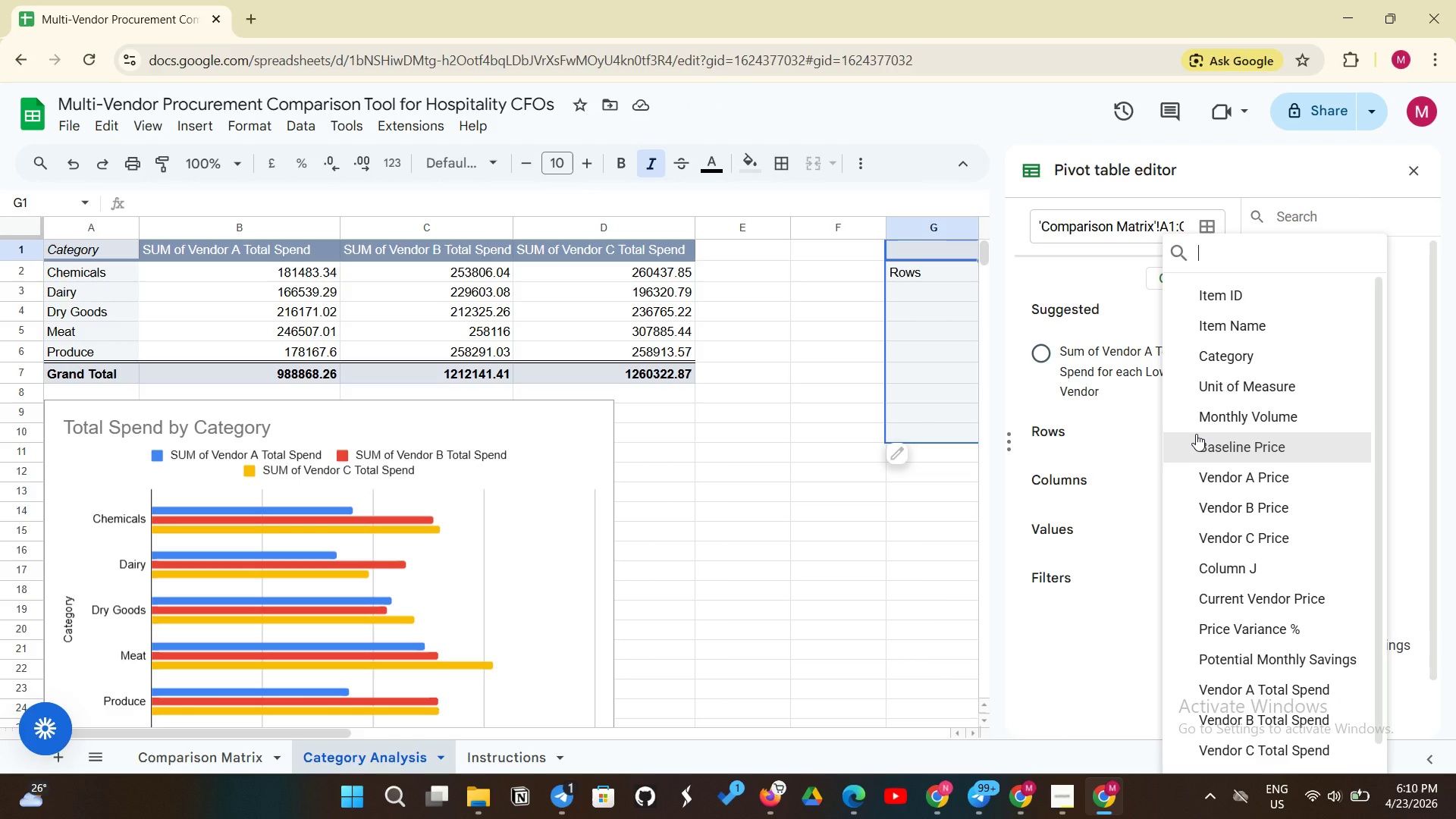 
scroll: coordinate [1279, 634], scroll_direction: down, amount: 4.0
 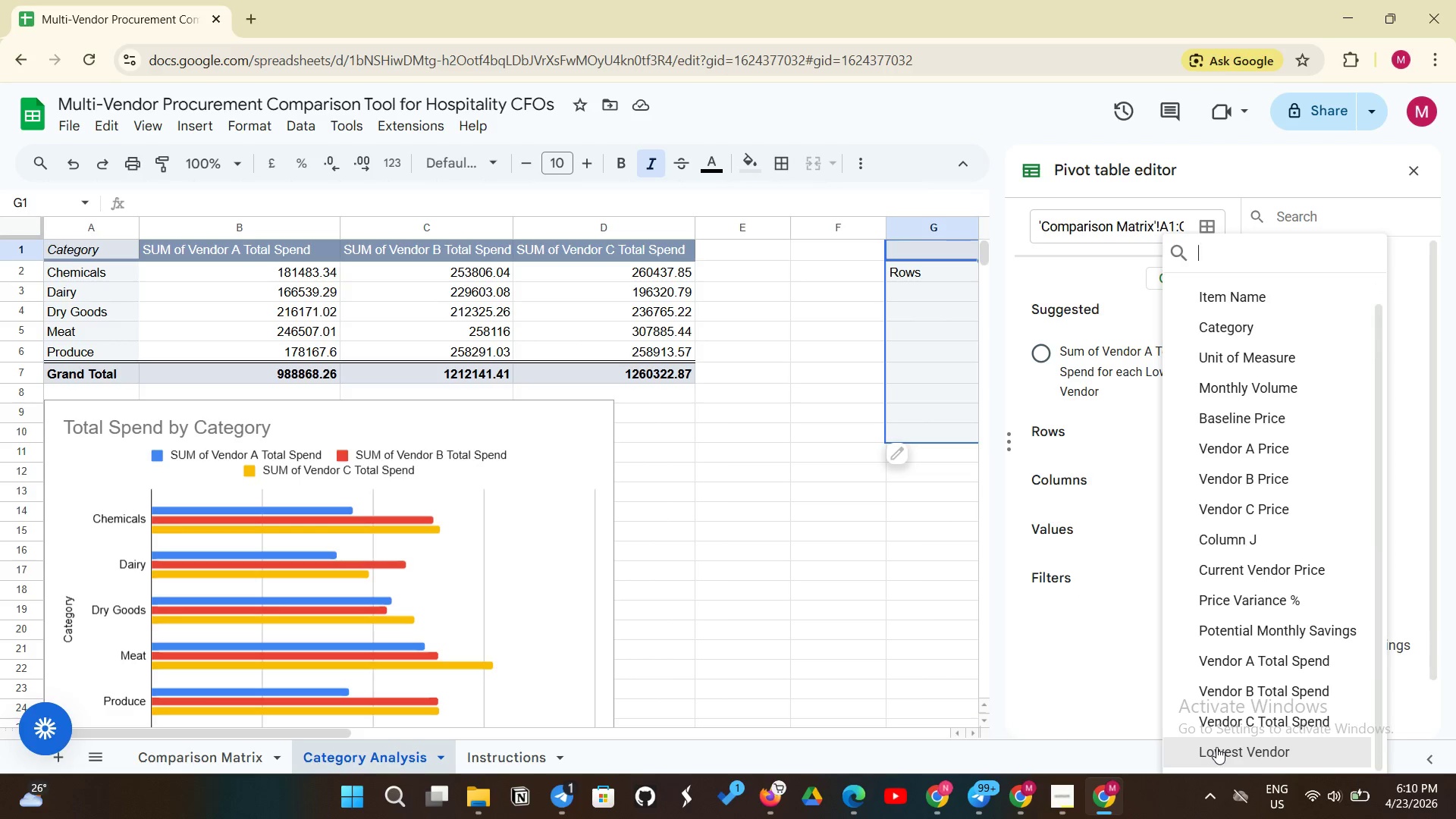 
left_click([1216, 747])
 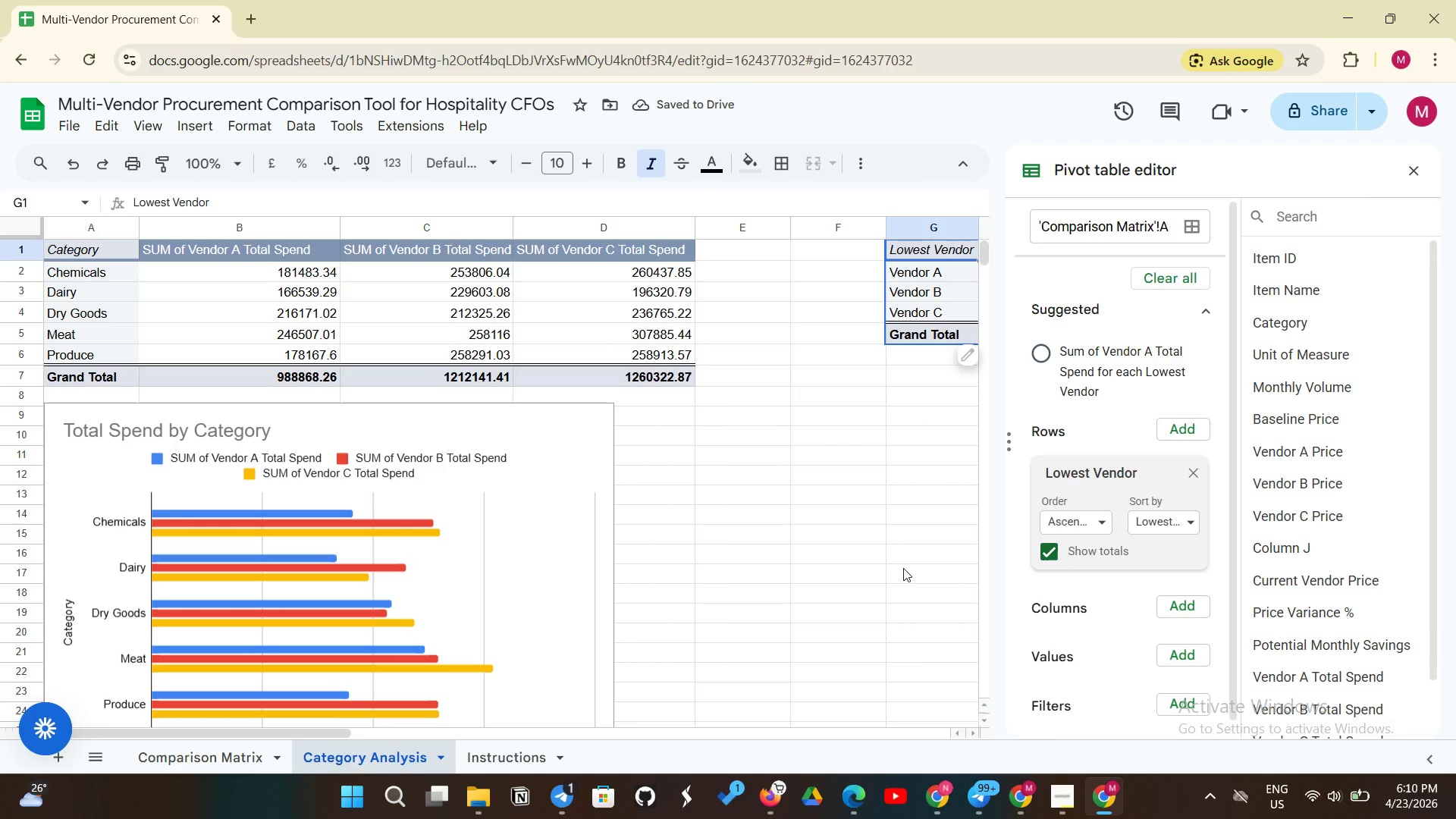 
scroll: coordinate [1106, 578], scroll_direction: down, amount: 2.0
 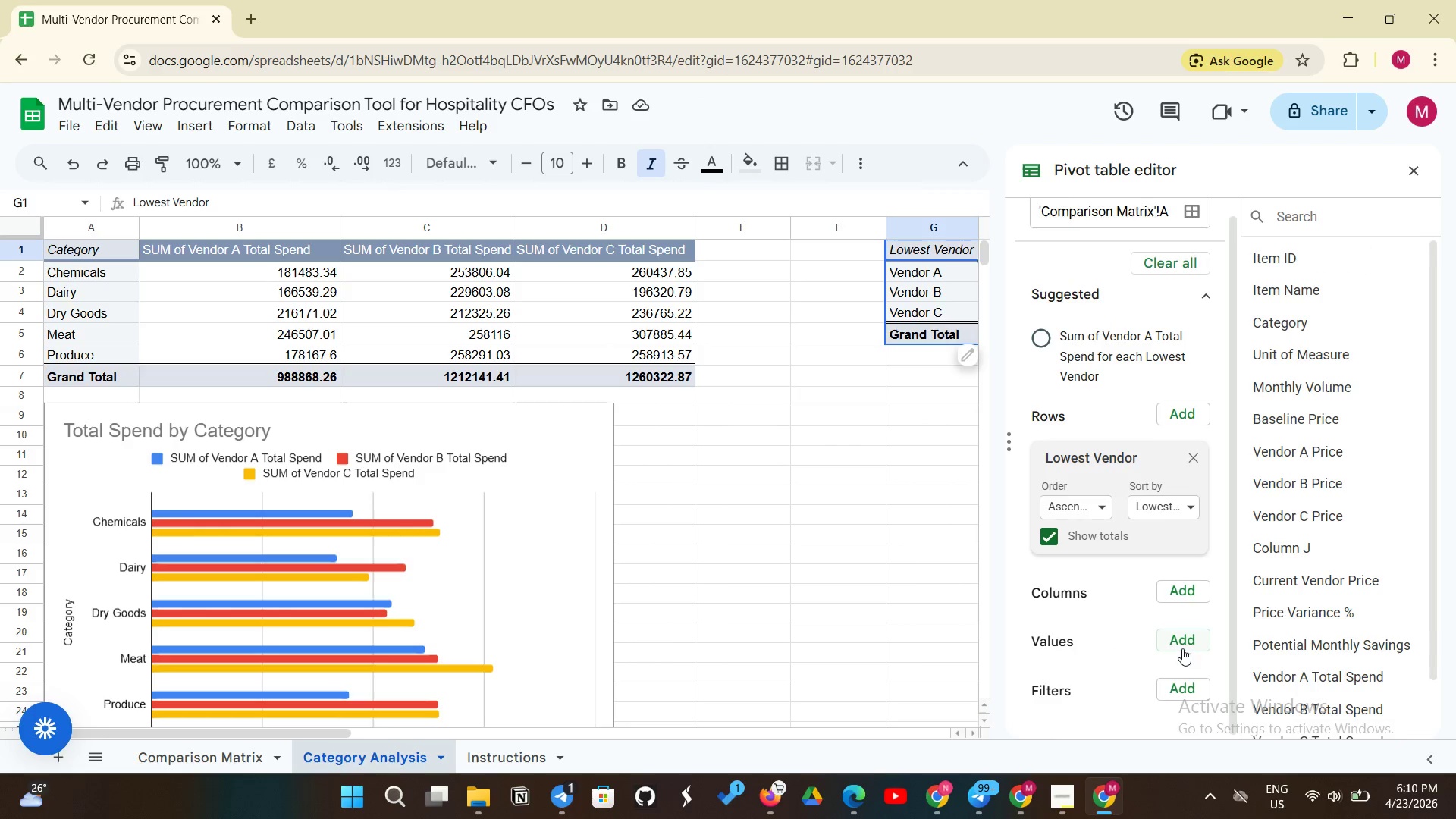 
left_click([1182, 645])
 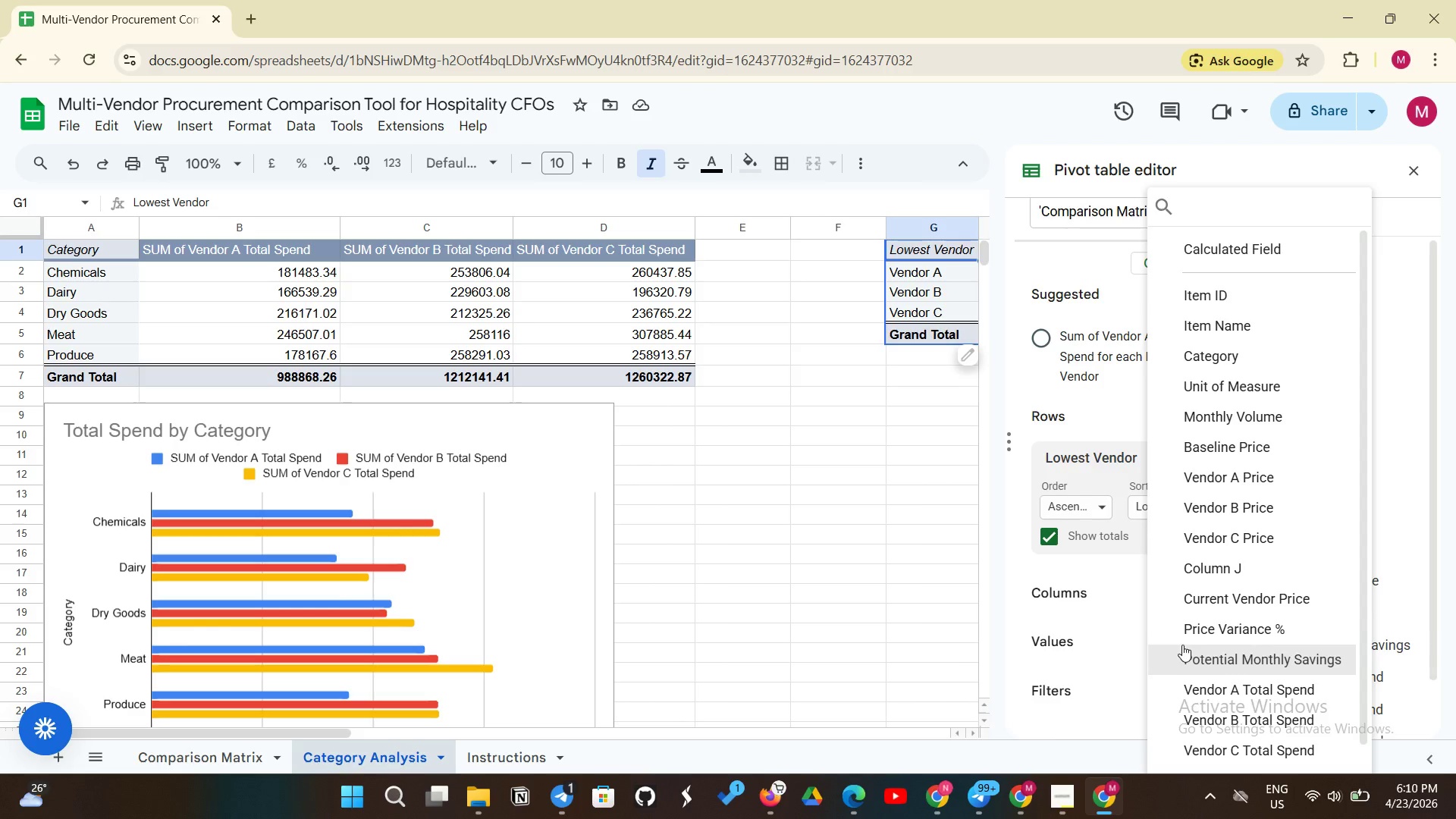 
scroll: coordinate [1225, 657], scroll_direction: down, amount: 5.0
 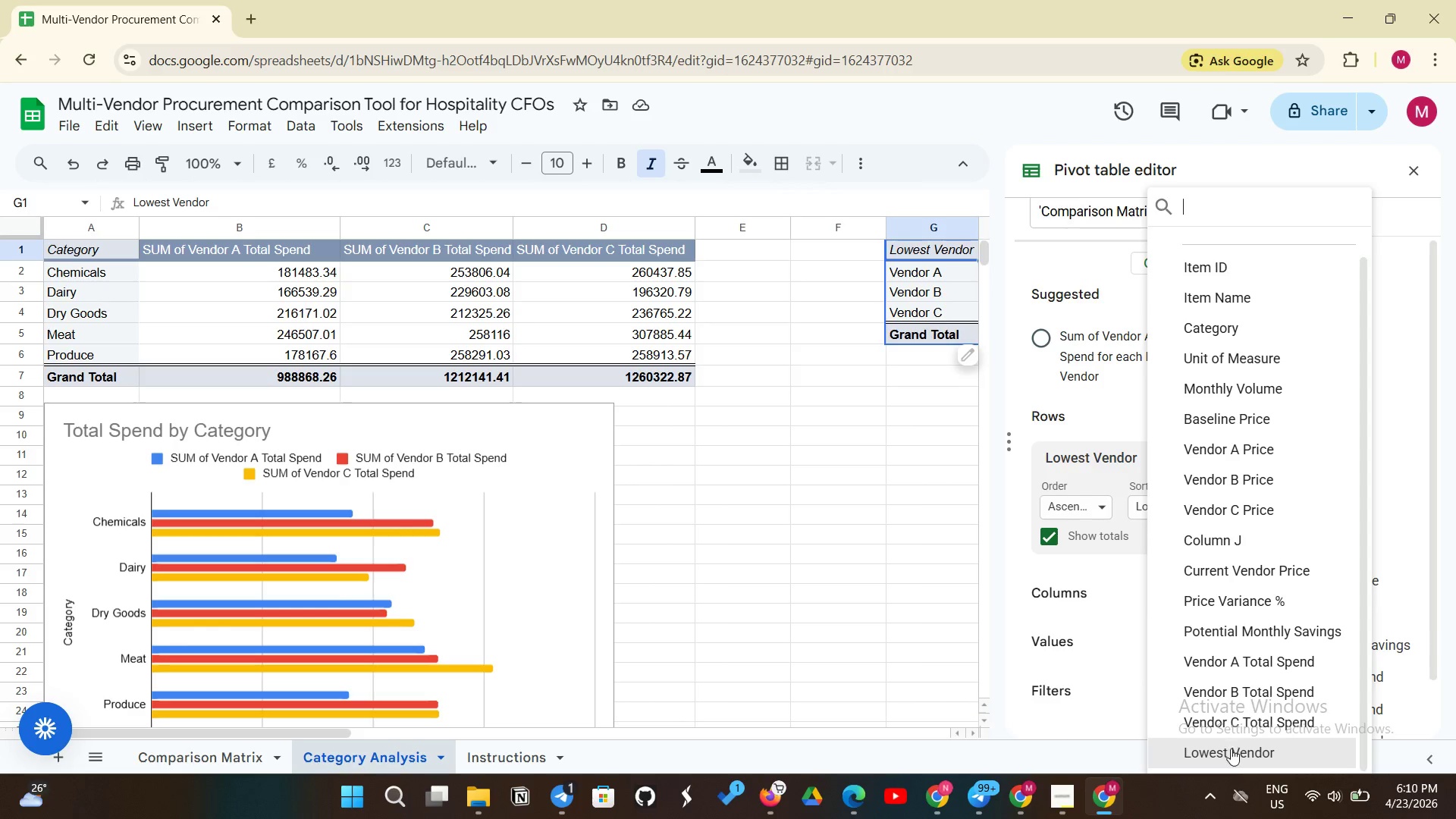 
left_click([1232, 749])
 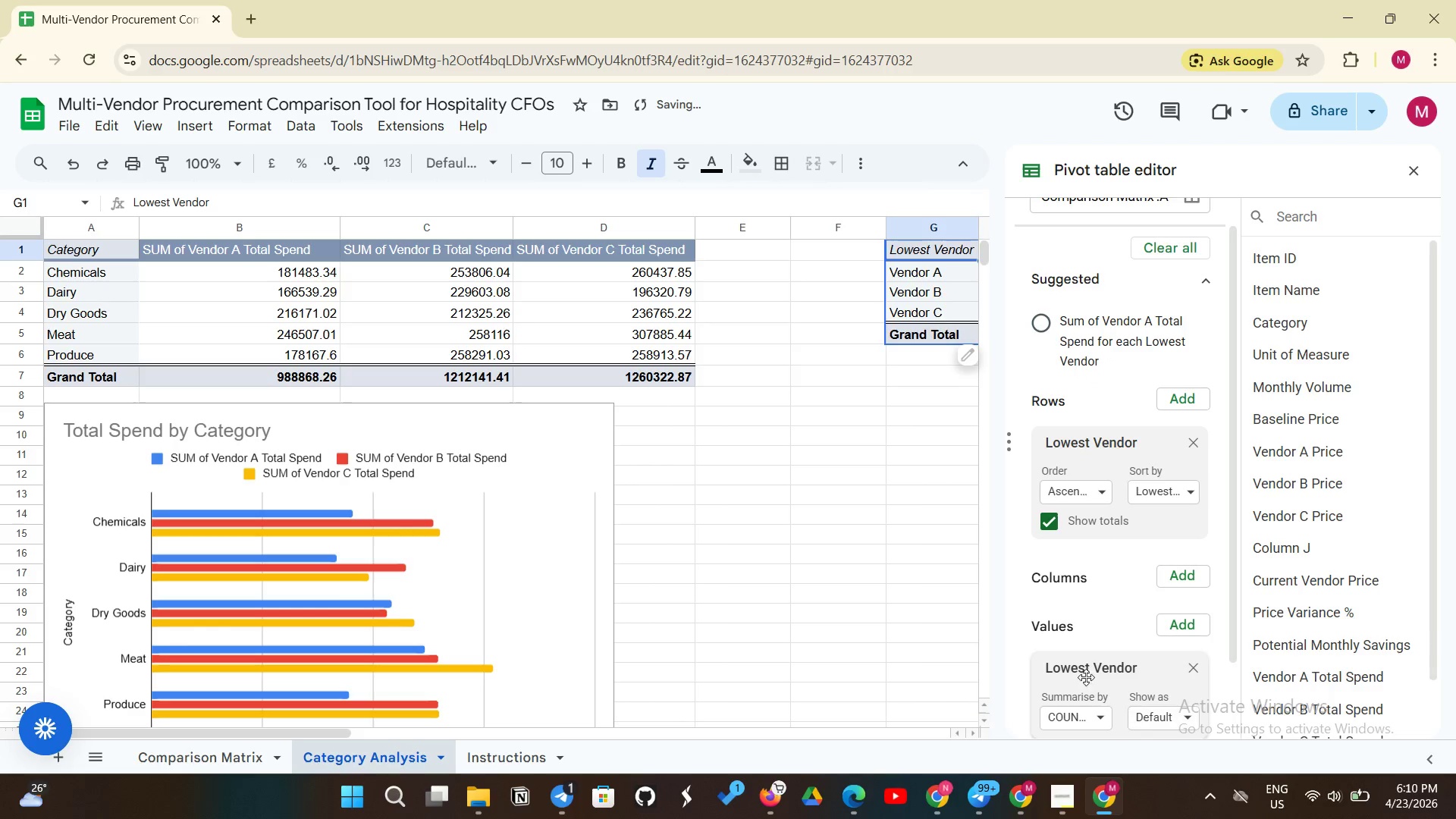 
scroll: coordinate [1081, 671], scroll_direction: down, amount: 2.0
 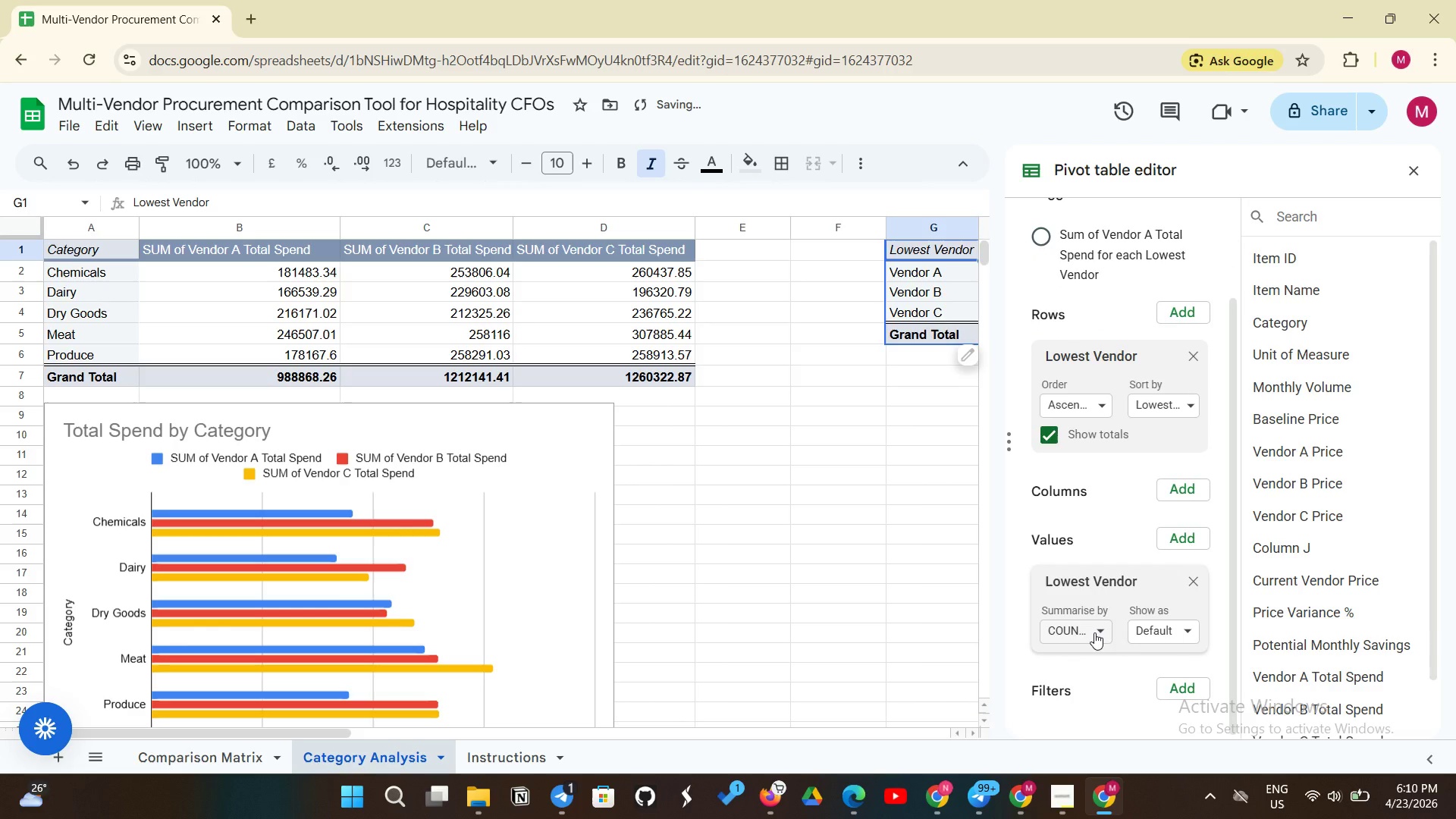 
left_click([1094, 632])
 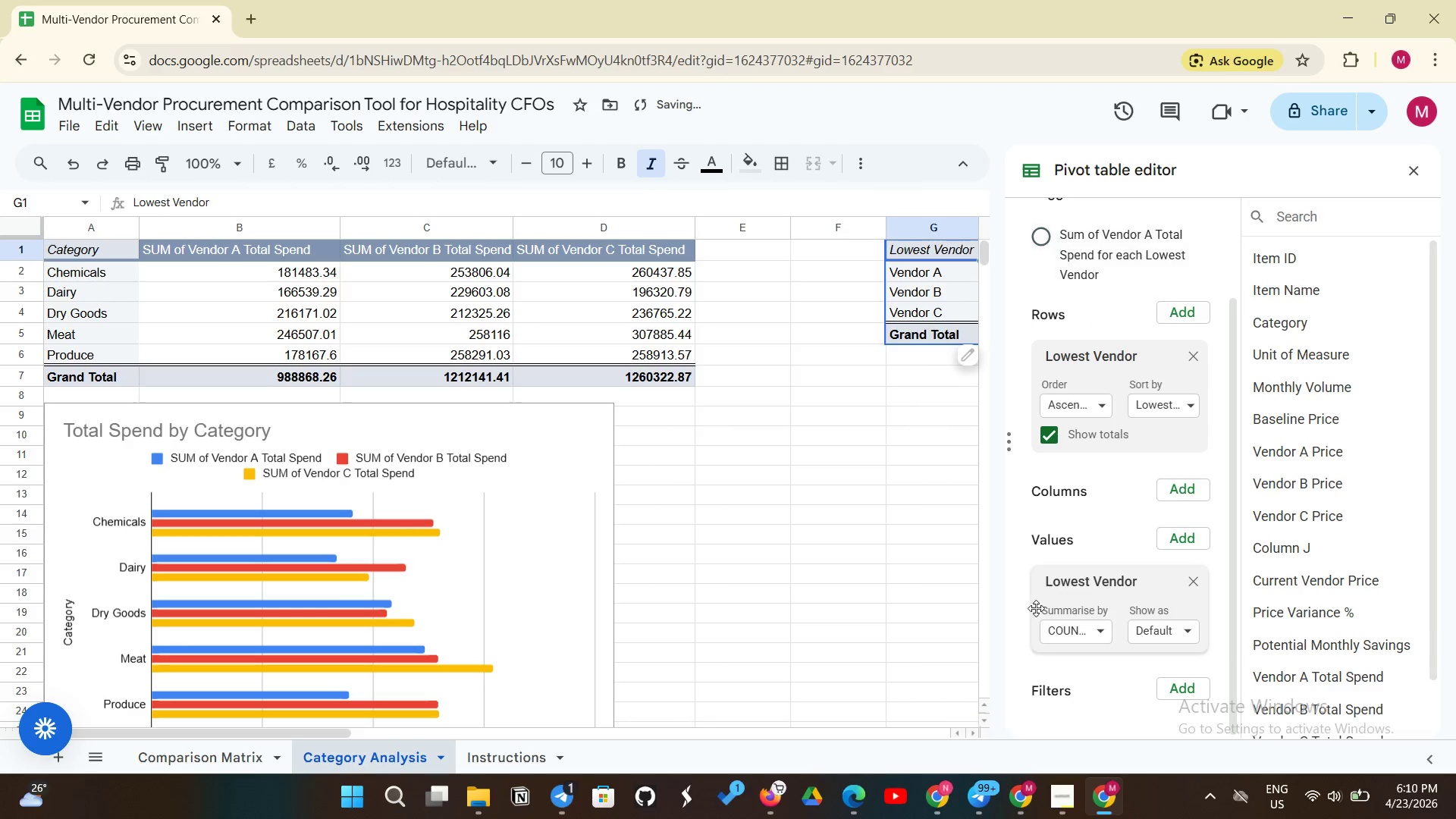 
left_click([941, 602])
 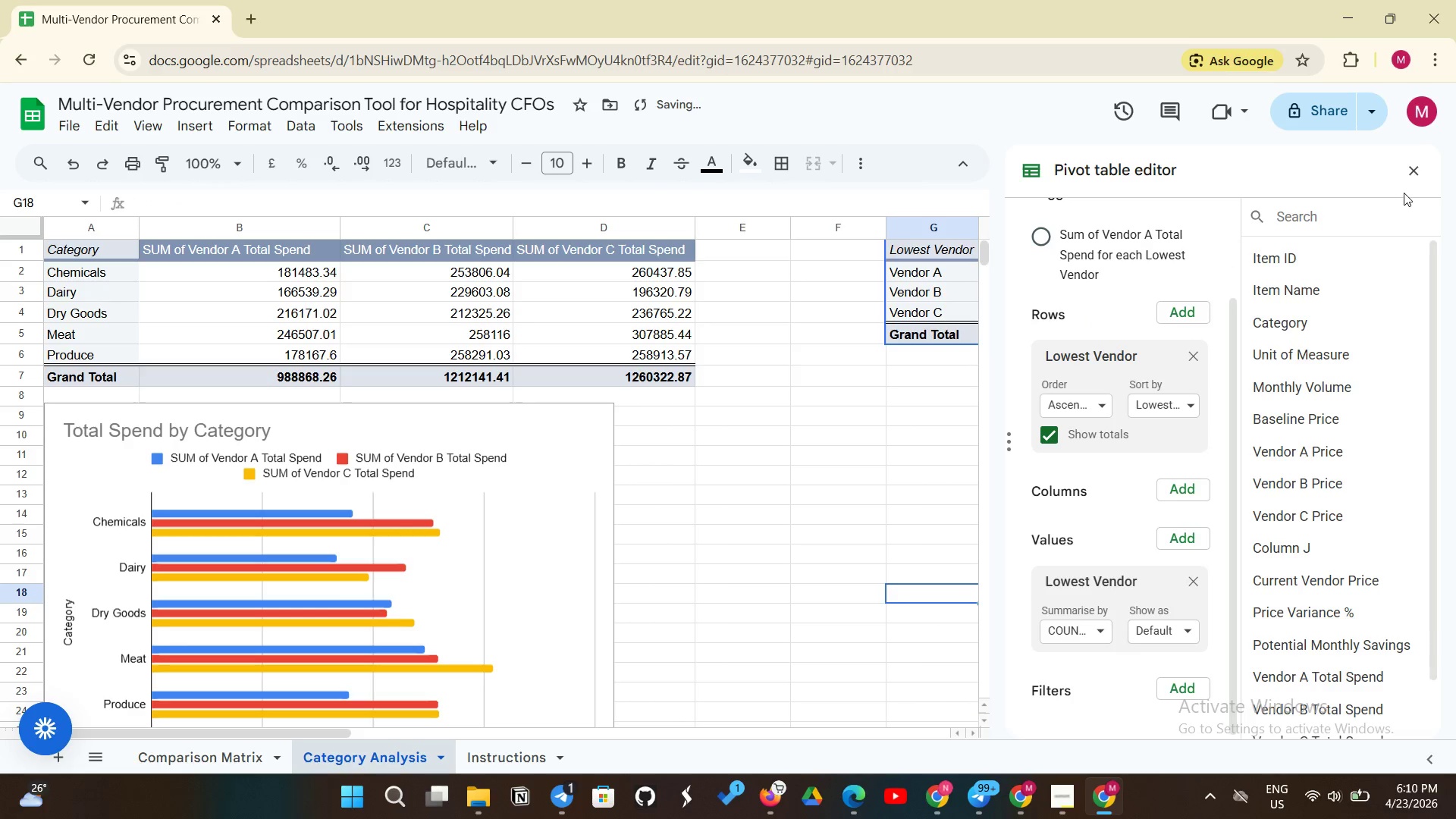 
left_click([1413, 177])
 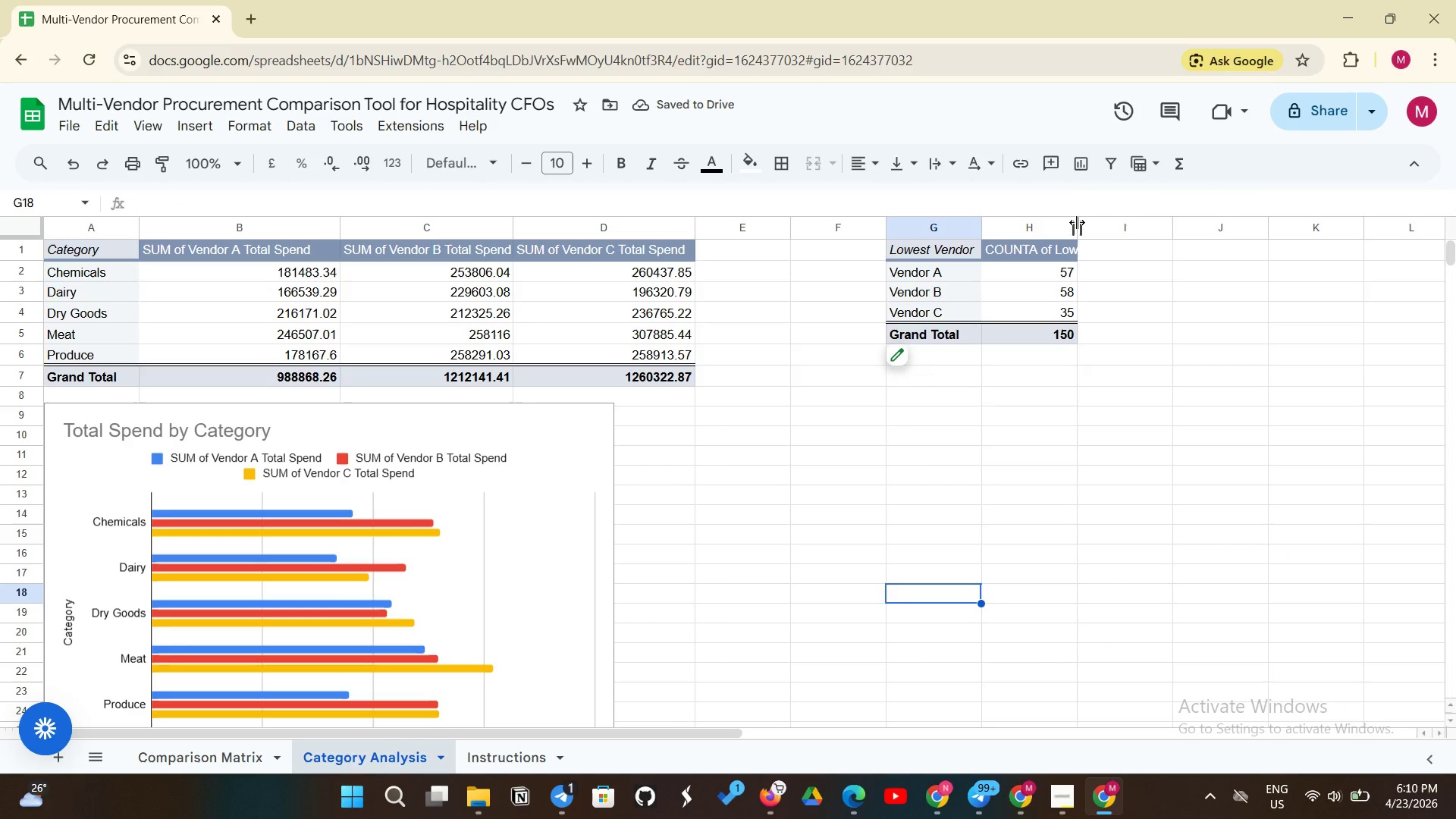 
left_click_drag(start_coordinate=[1075, 222], to_coordinate=[1100, 222])
 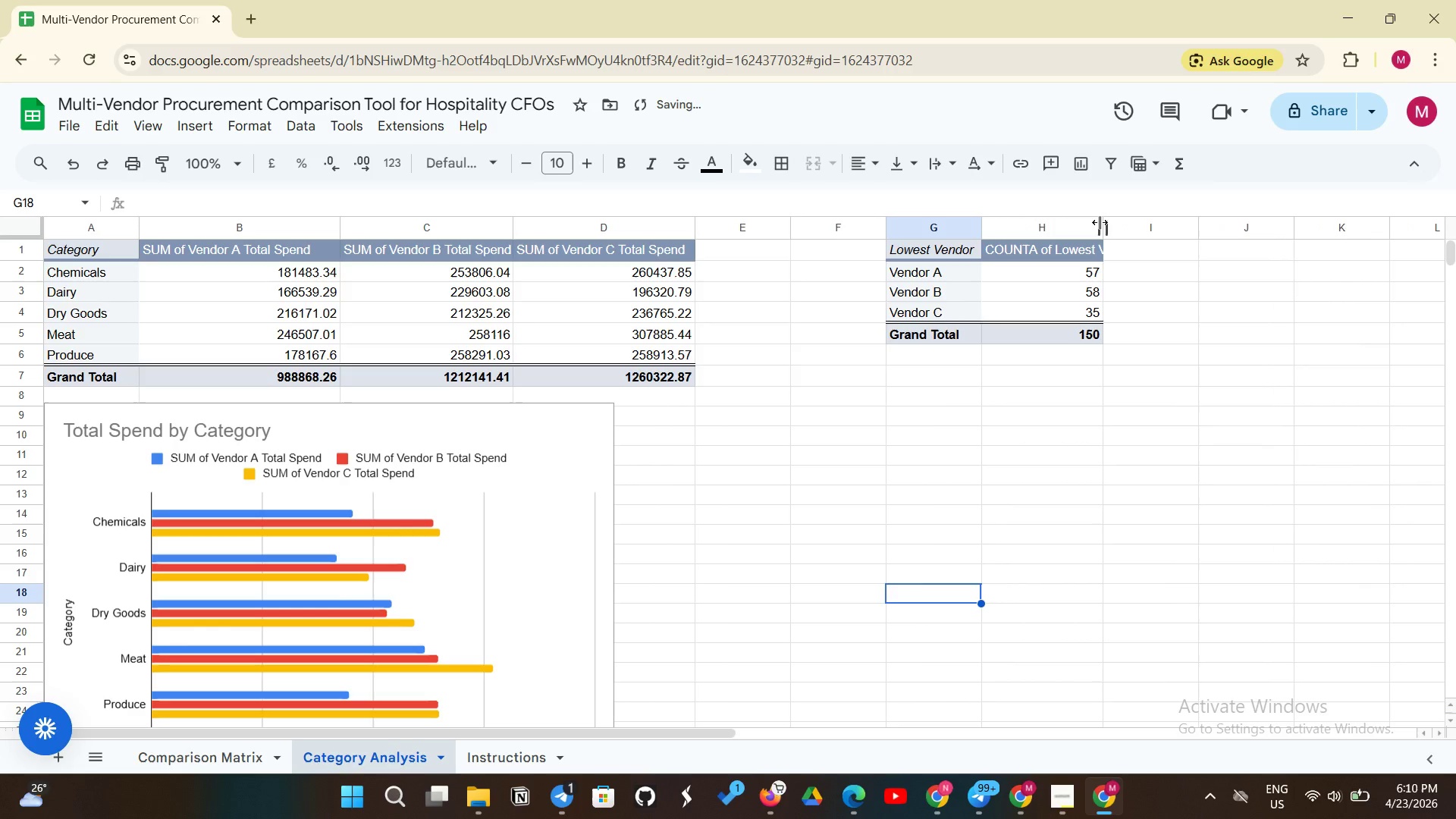 
left_click_drag(start_coordinate=[1100, 222], to_coordinate=[1149, 221])
 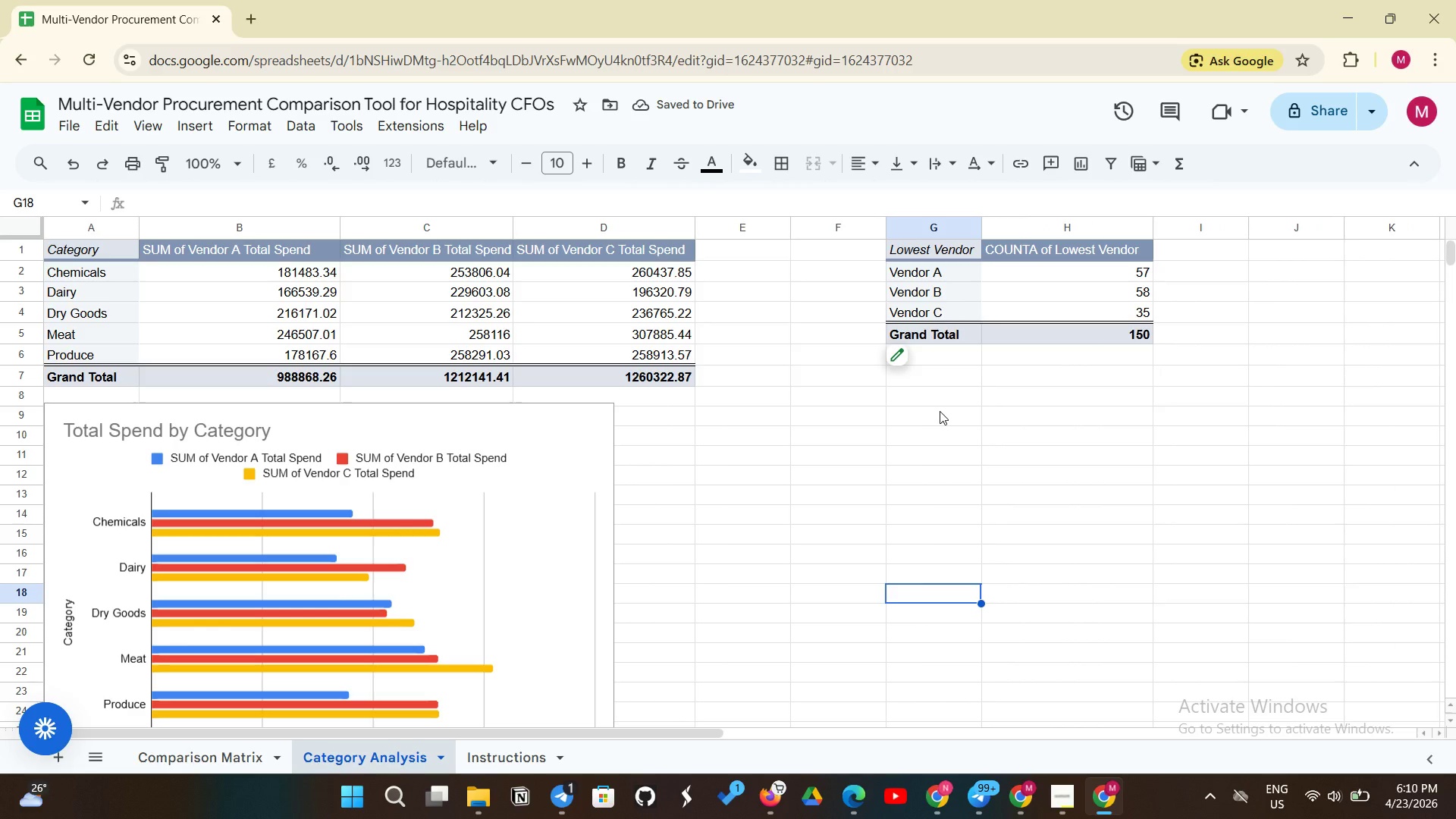 
wait(8.92)
 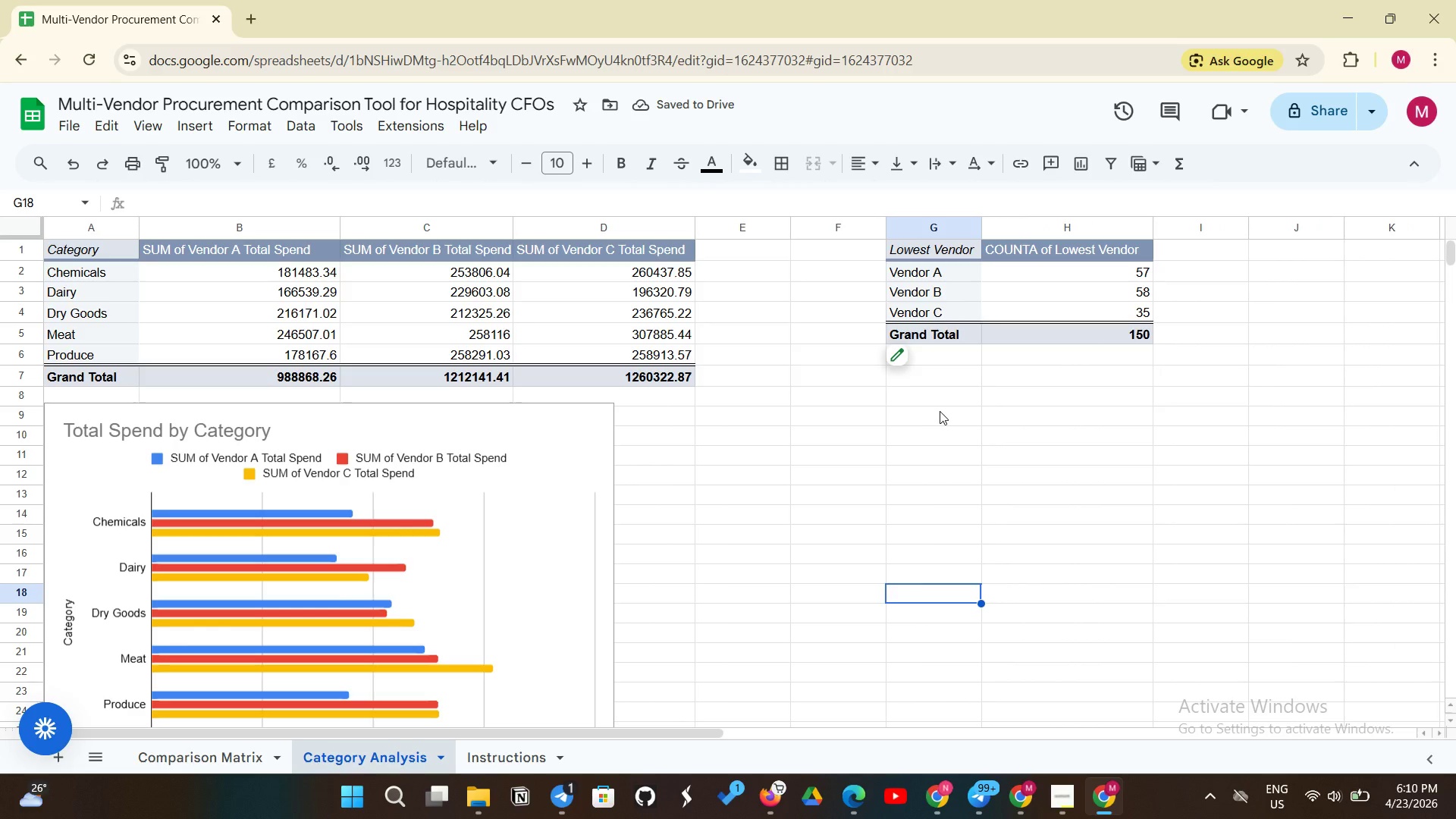 
left_click([1062, 805])